 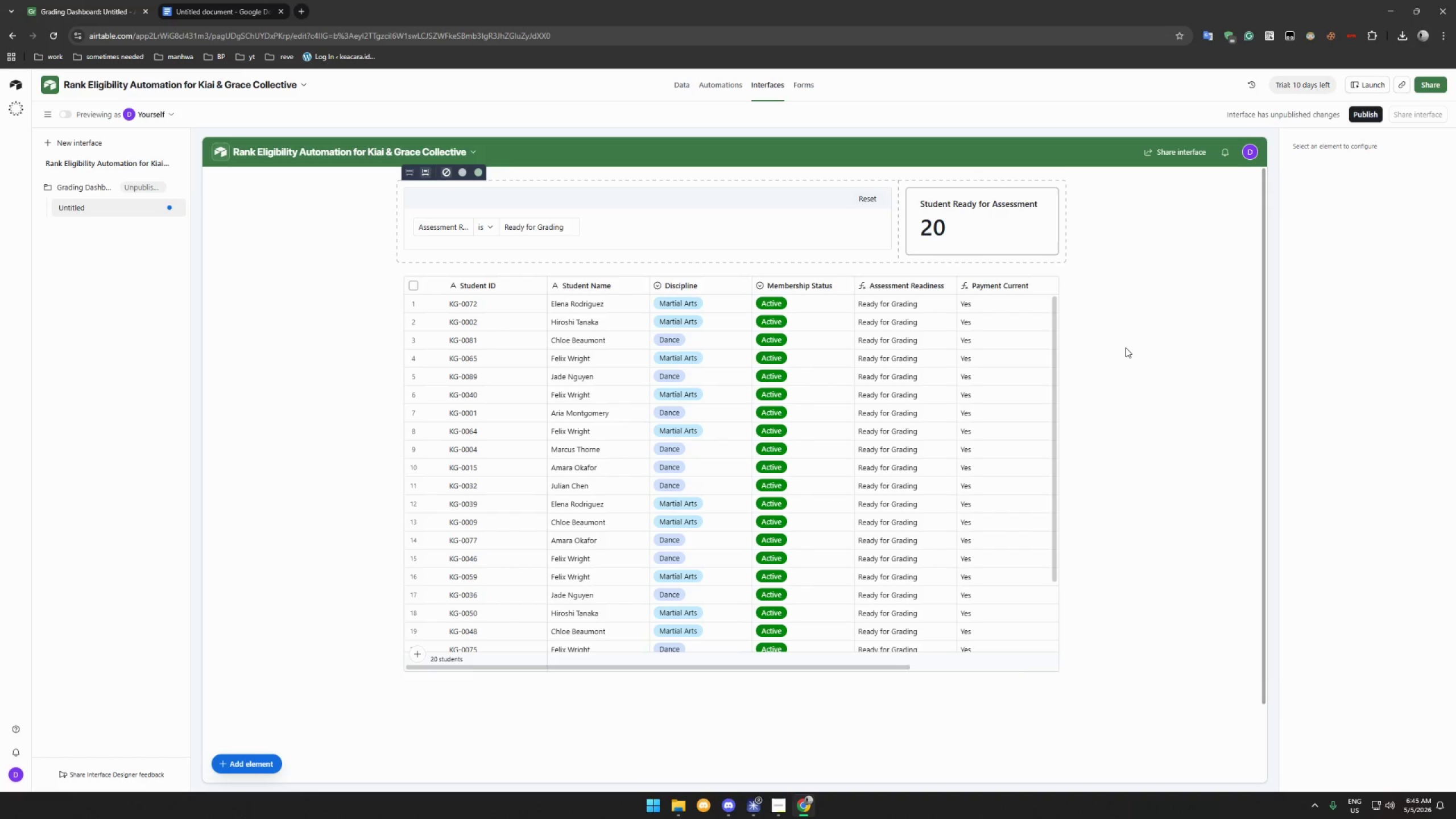 
key(Control+P)
 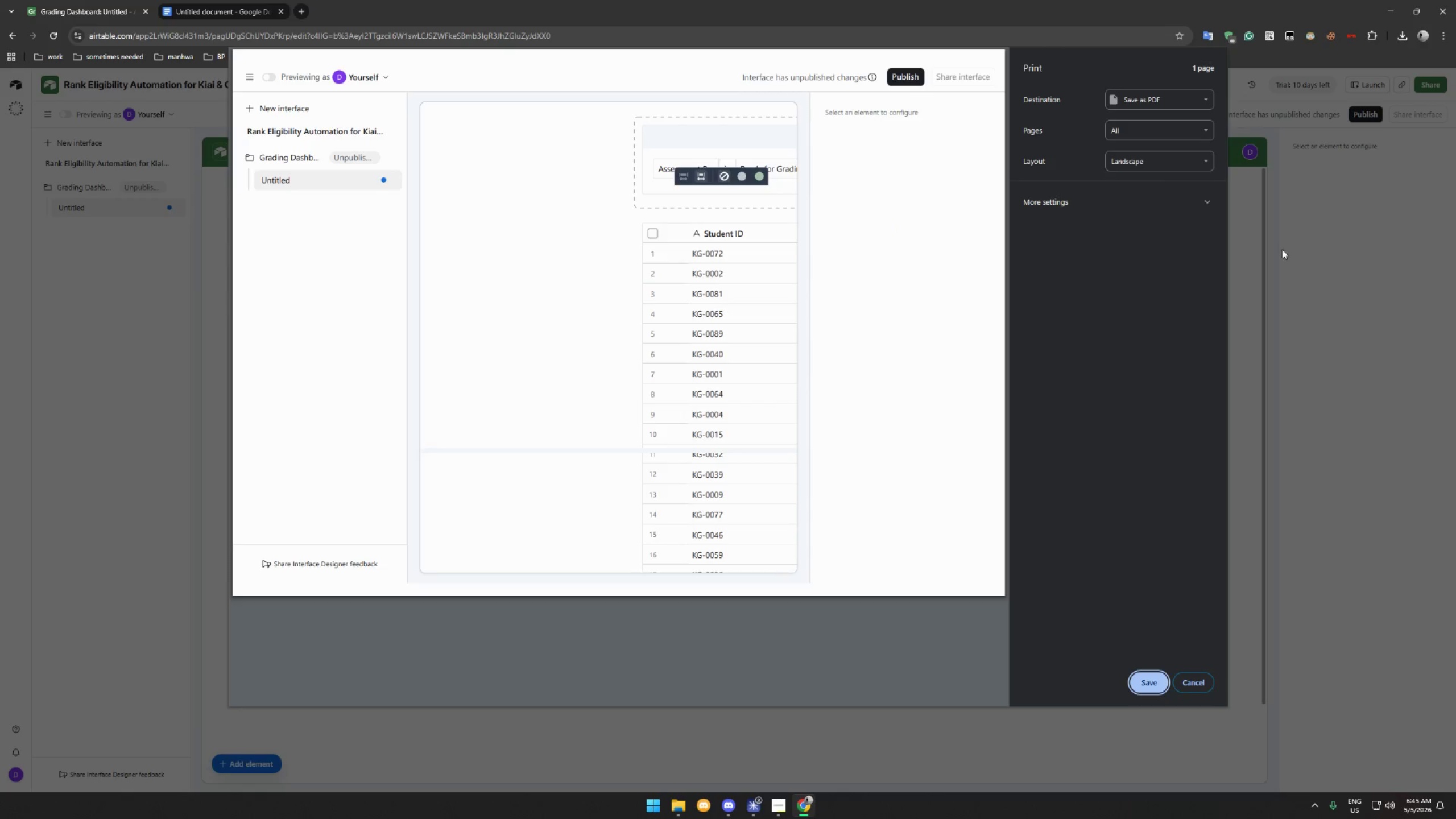 
left_click([1189, 691])
 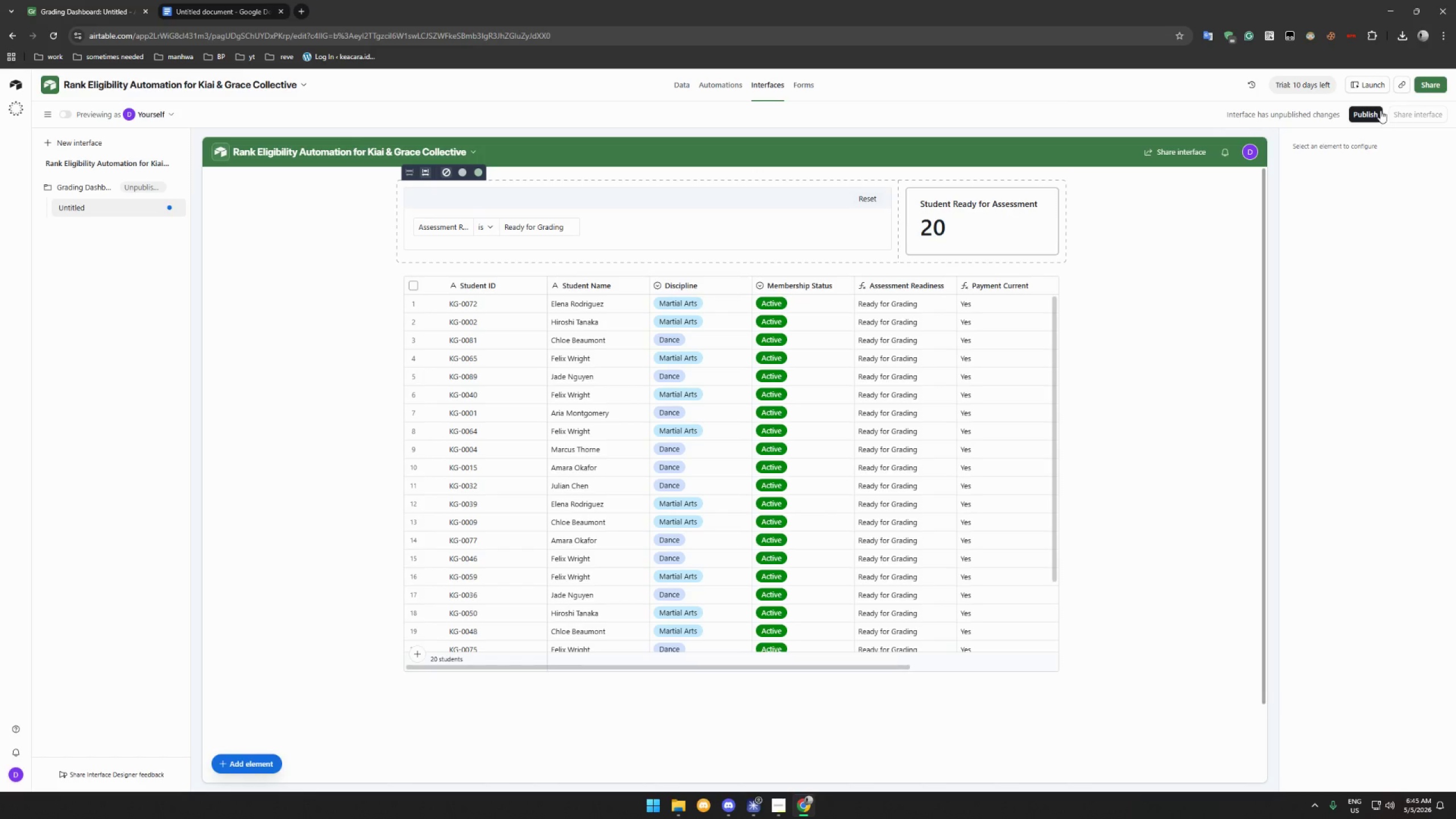 
left_click([1363, 114])
 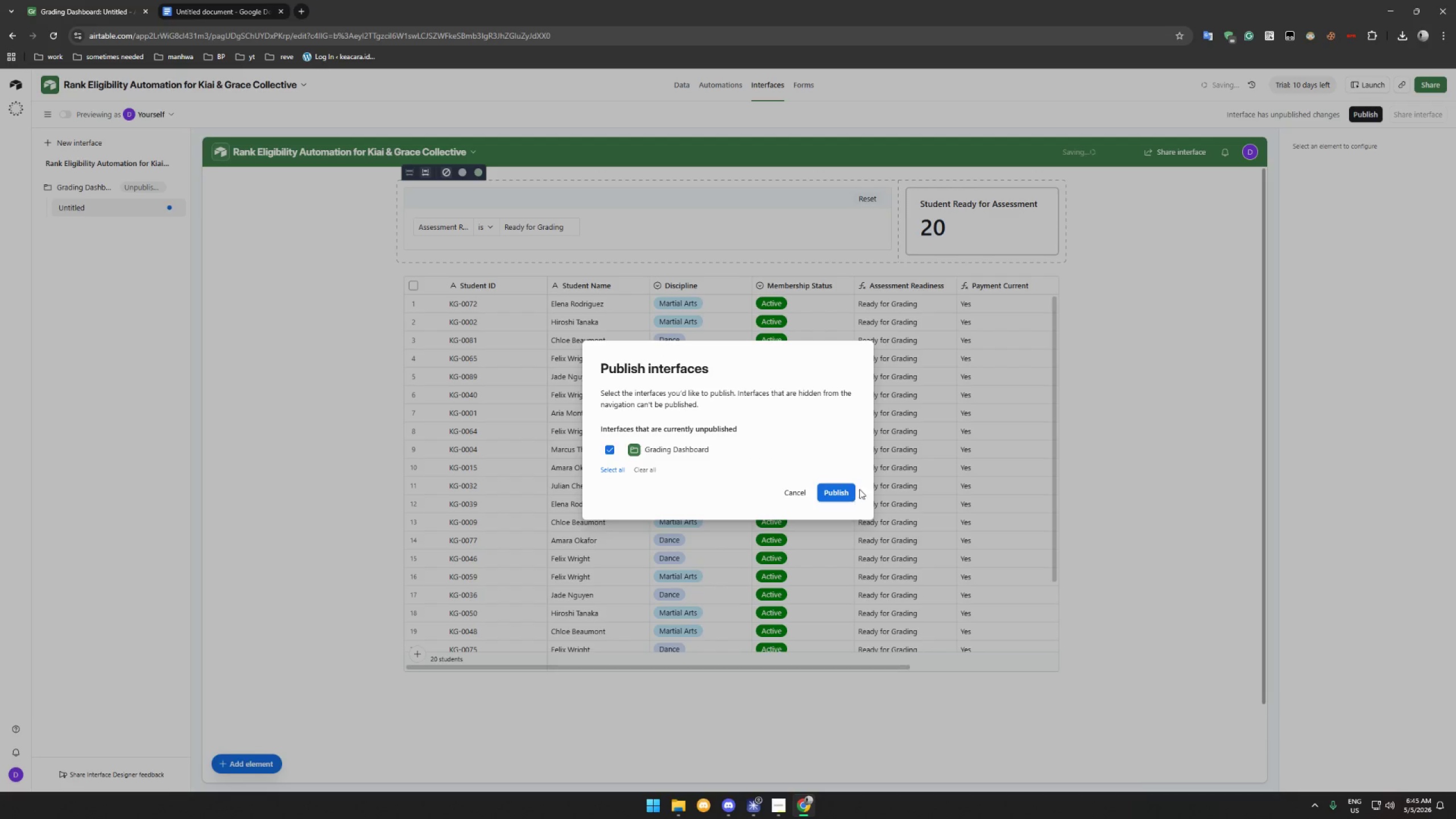 
left_click([851, 496])
 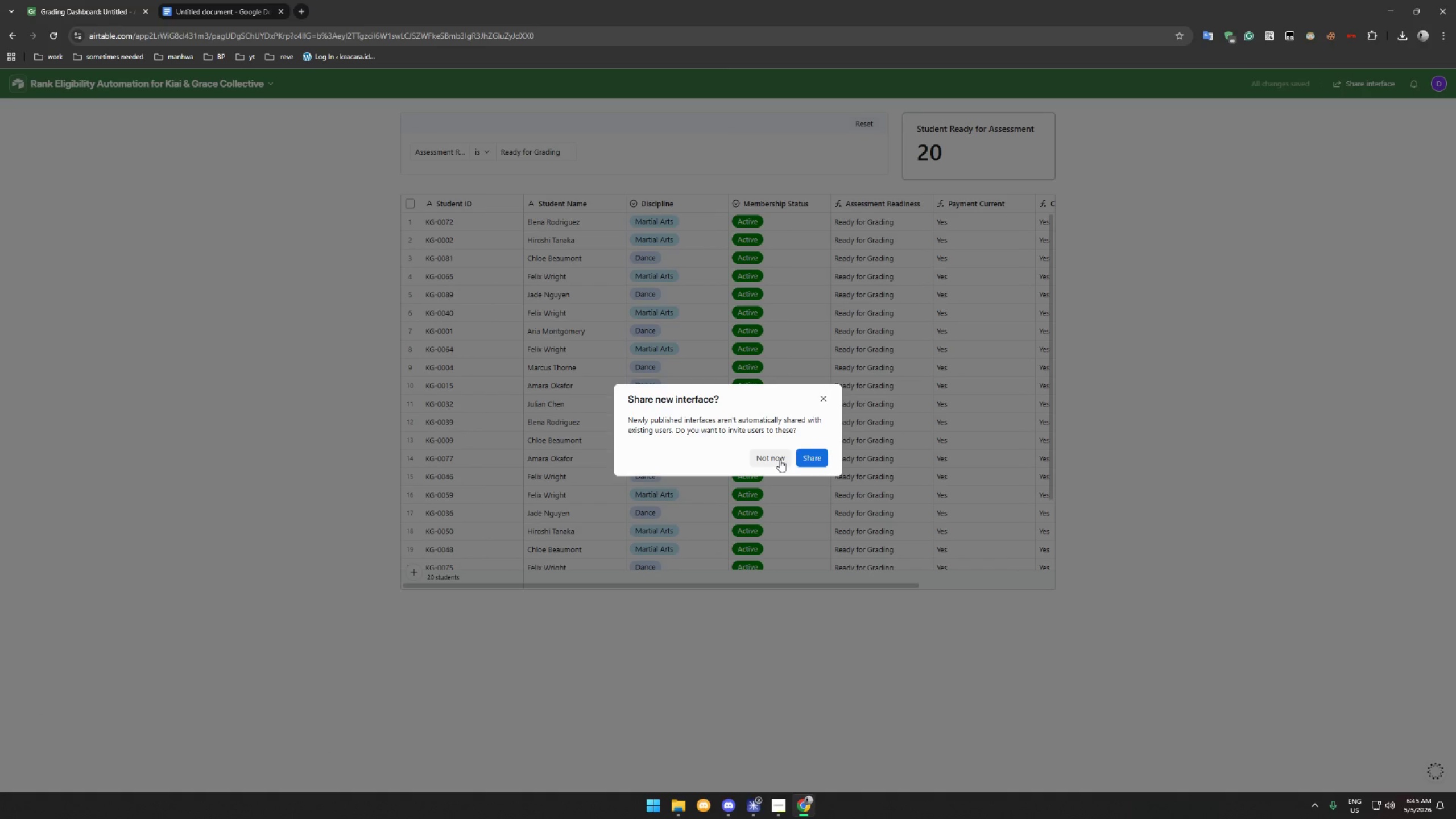 
left_click([780, 460])
 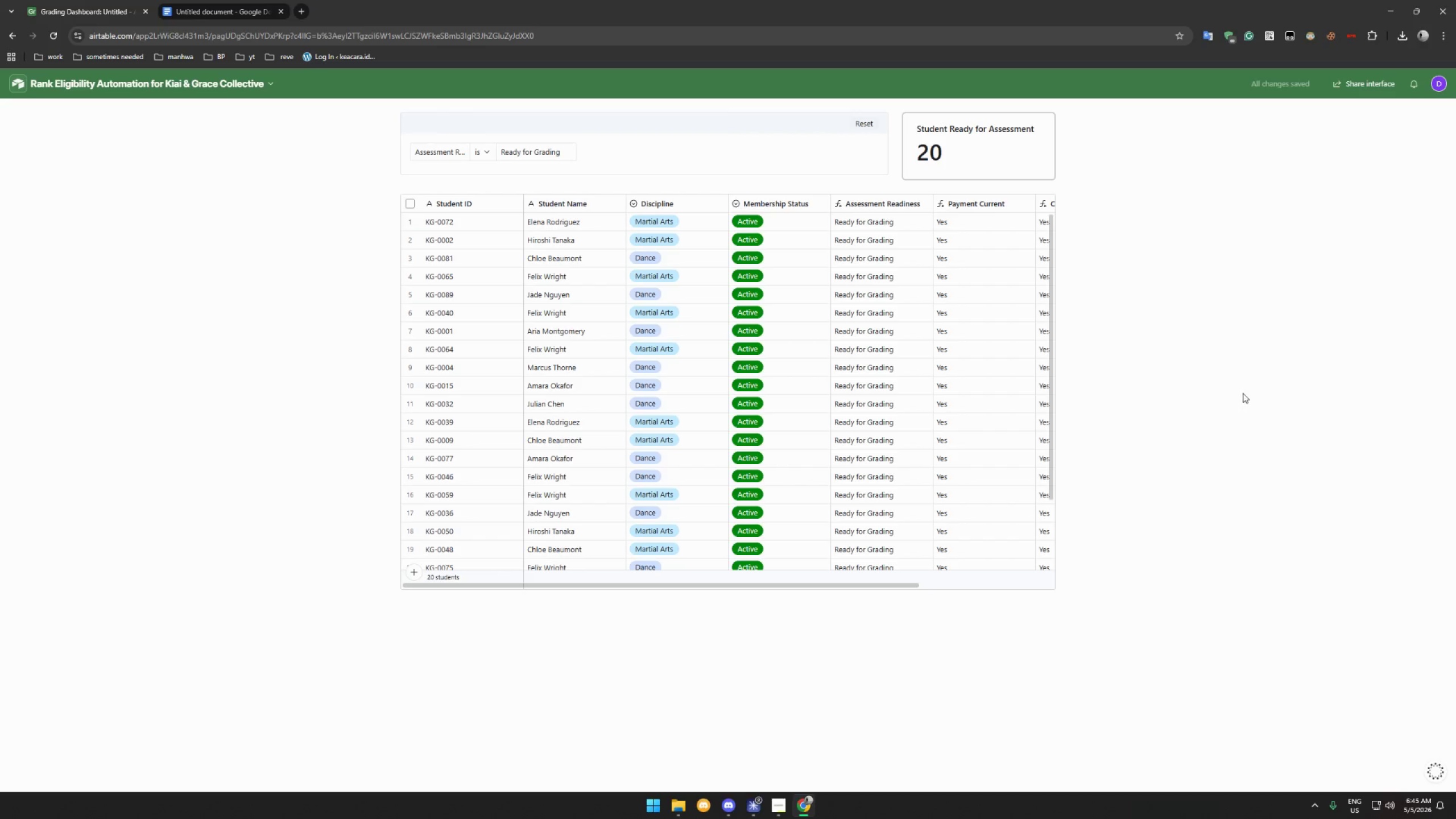 
key(Control+P)
 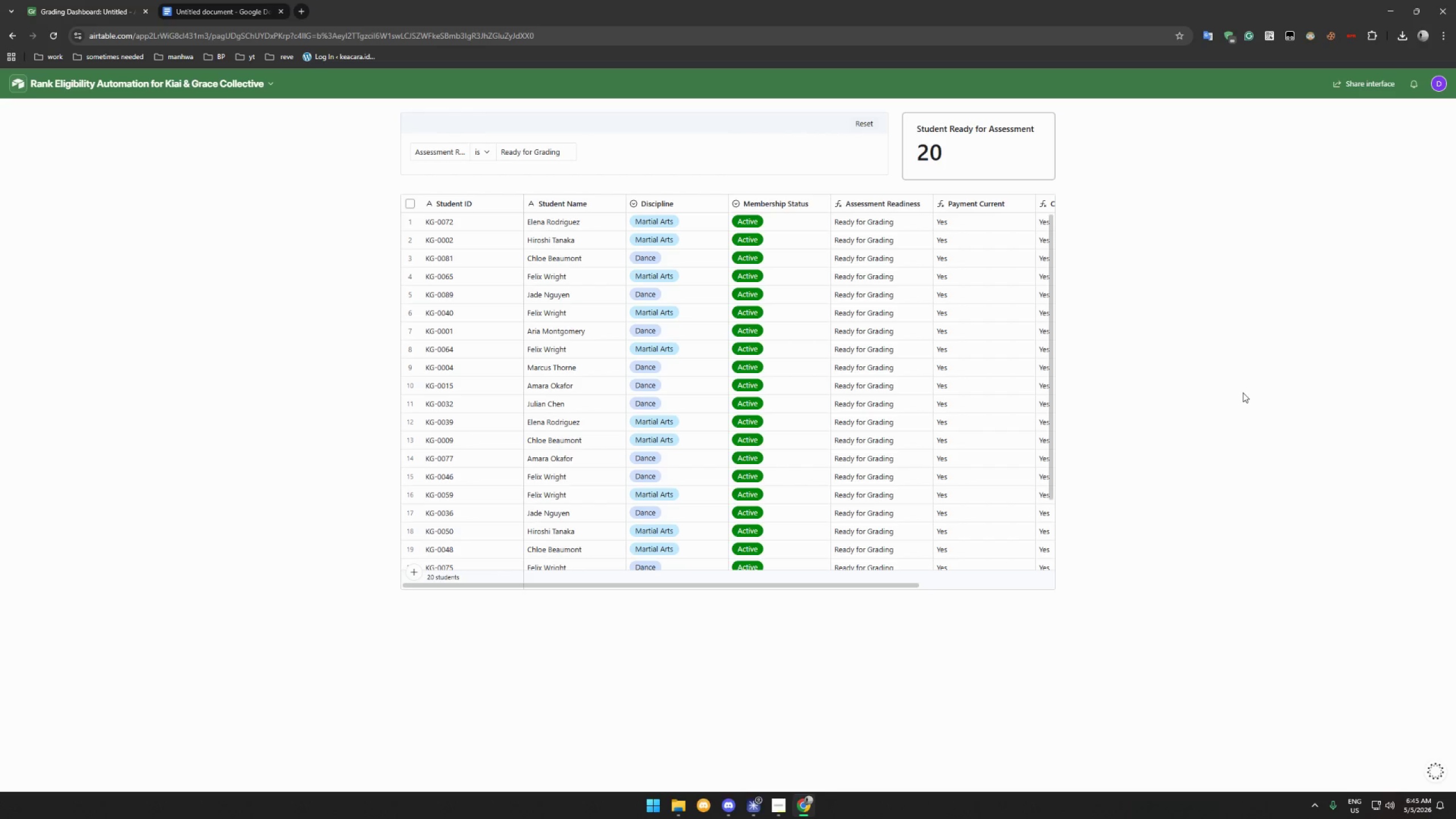 
left_click([1200, 401])
 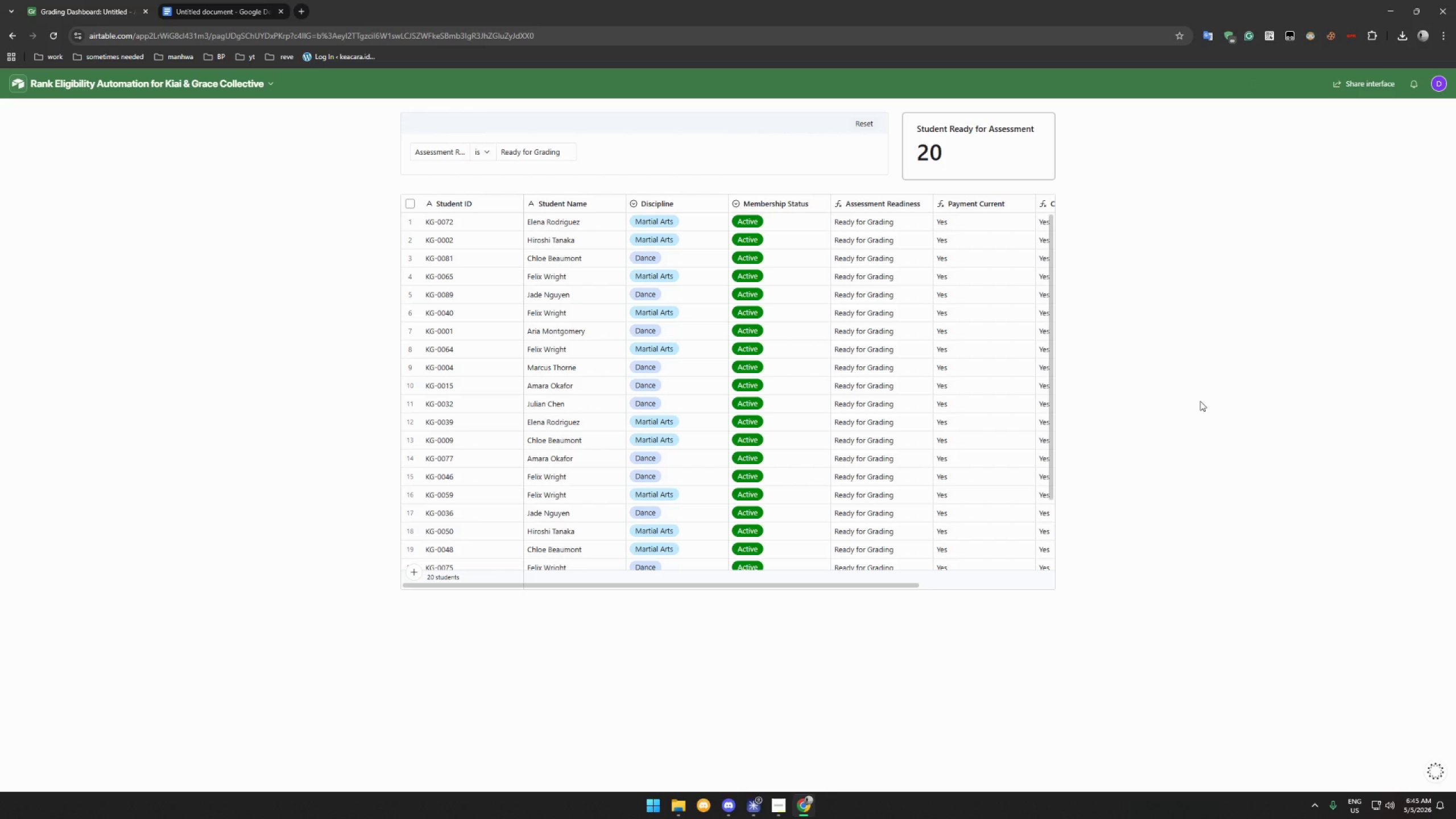 
key(Control+P)
 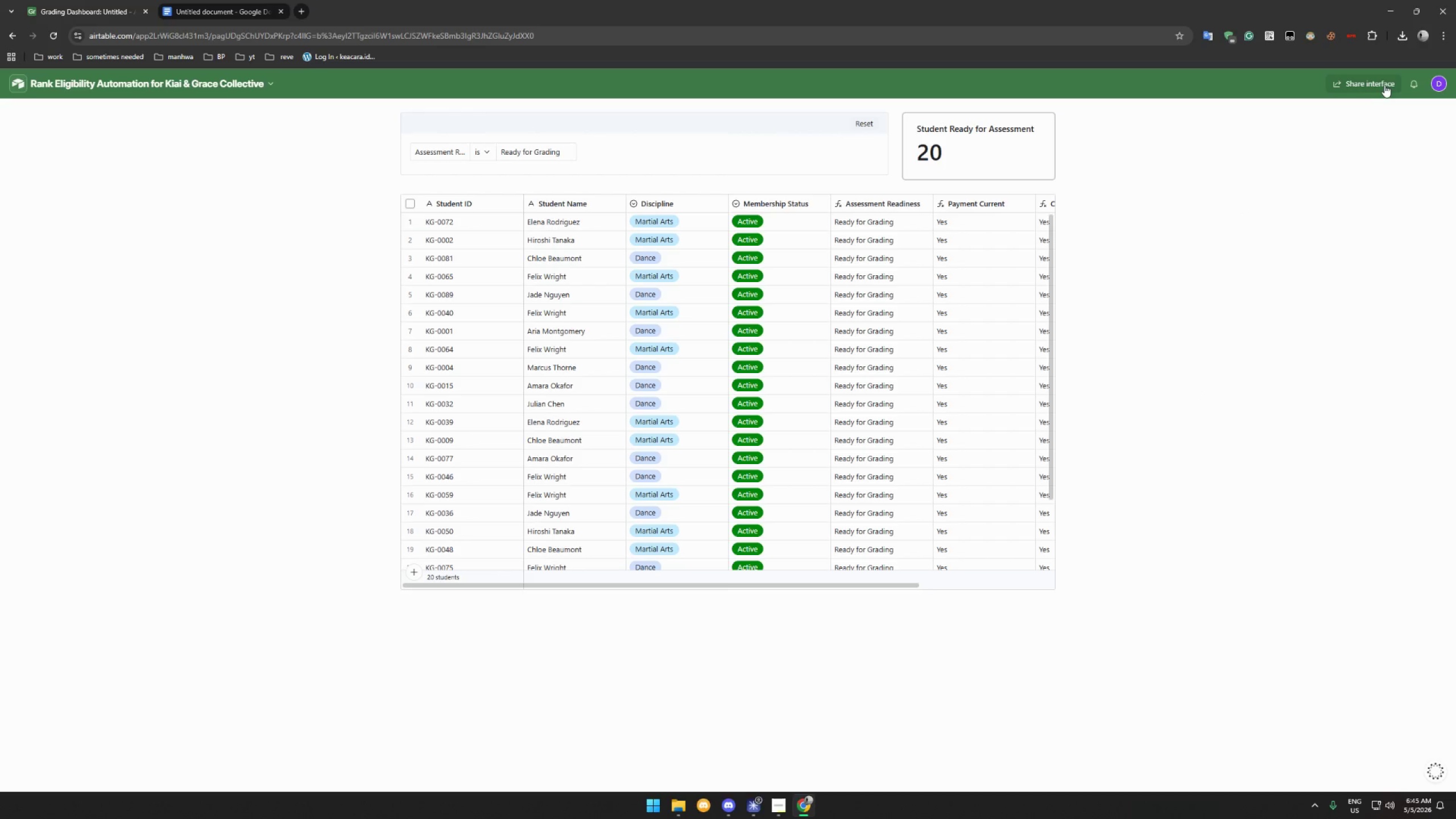 
left_click([1375, 85])
 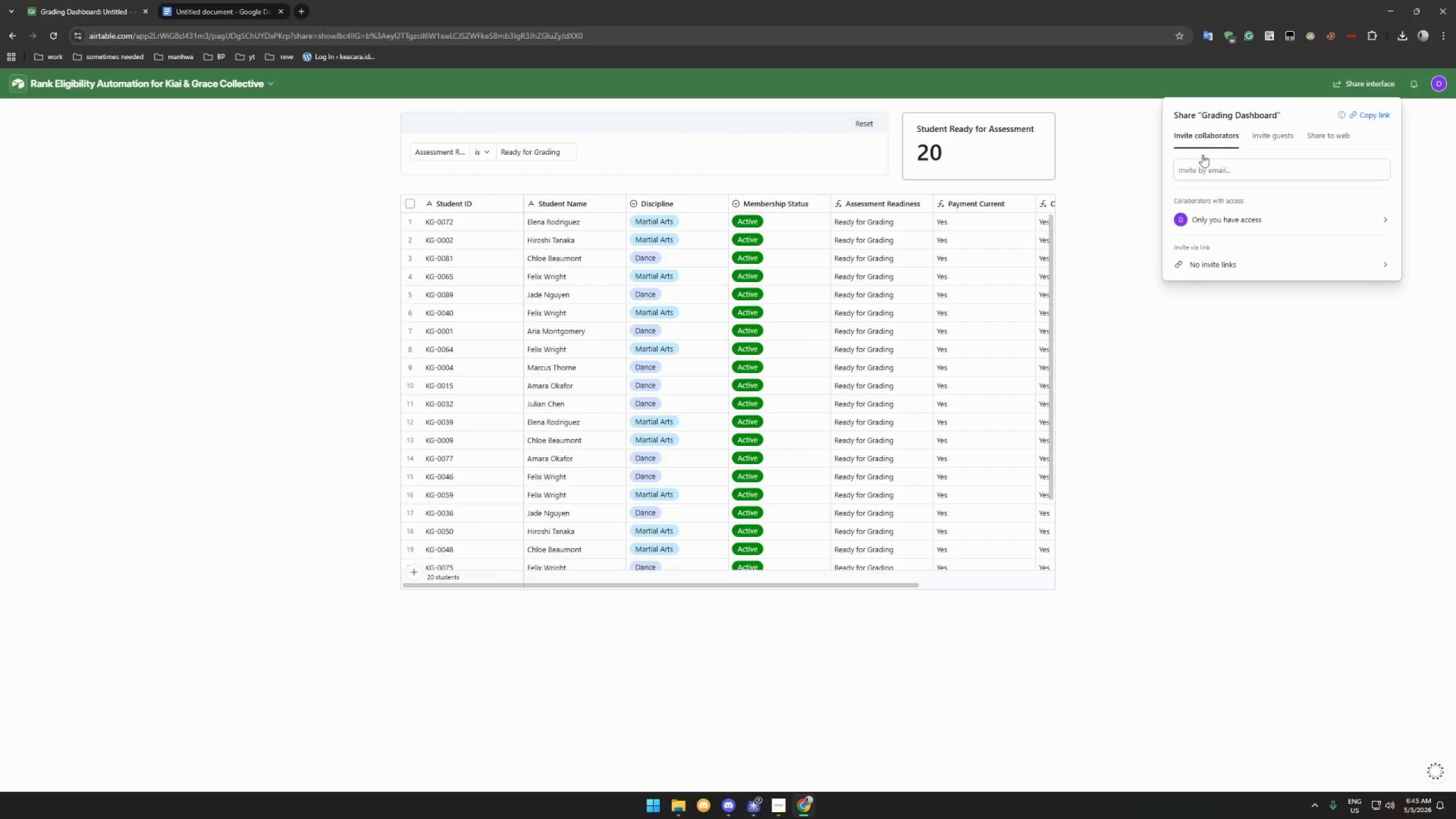 
left_click([1235, 359])
 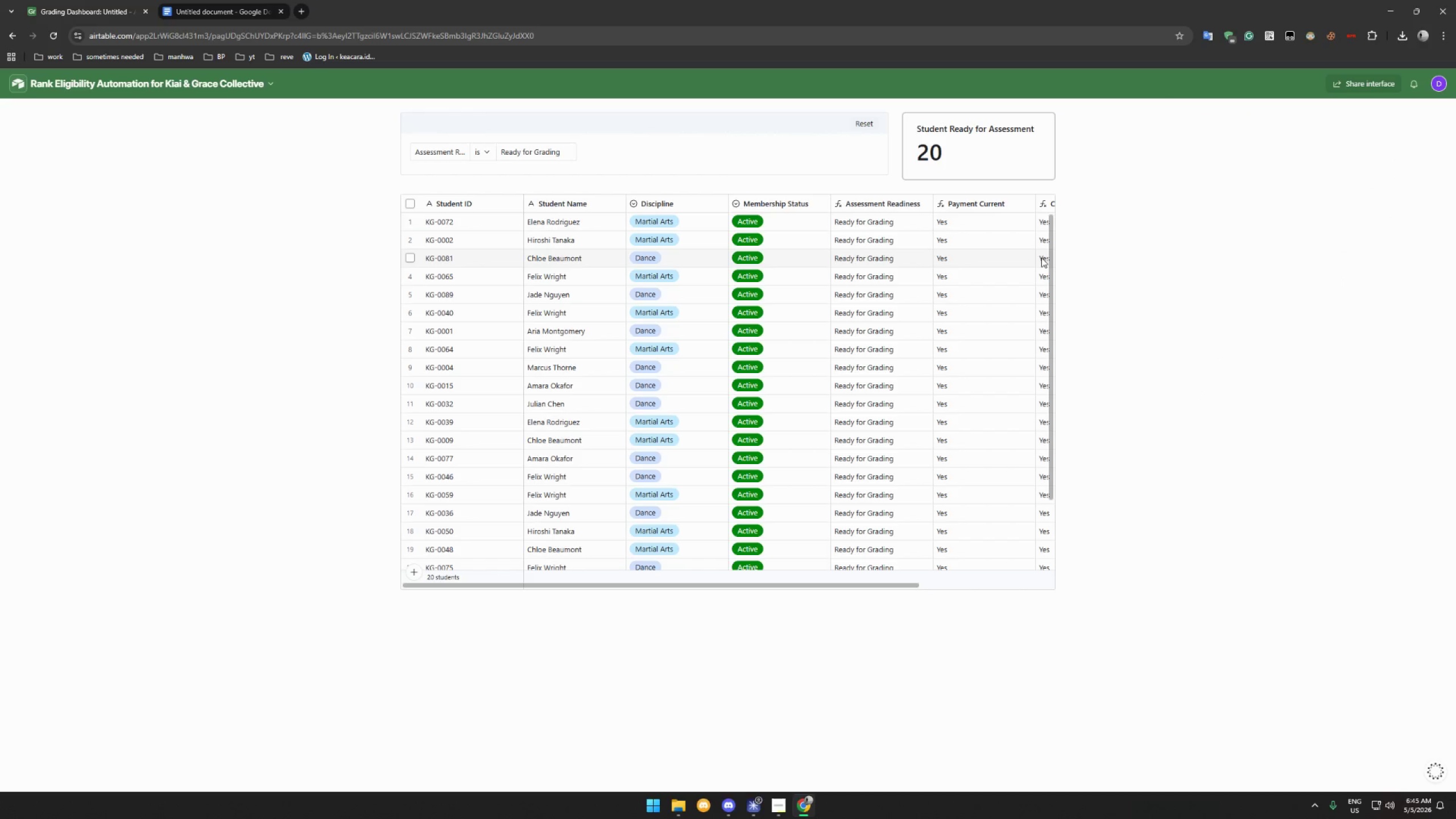 
key(Control+P)
 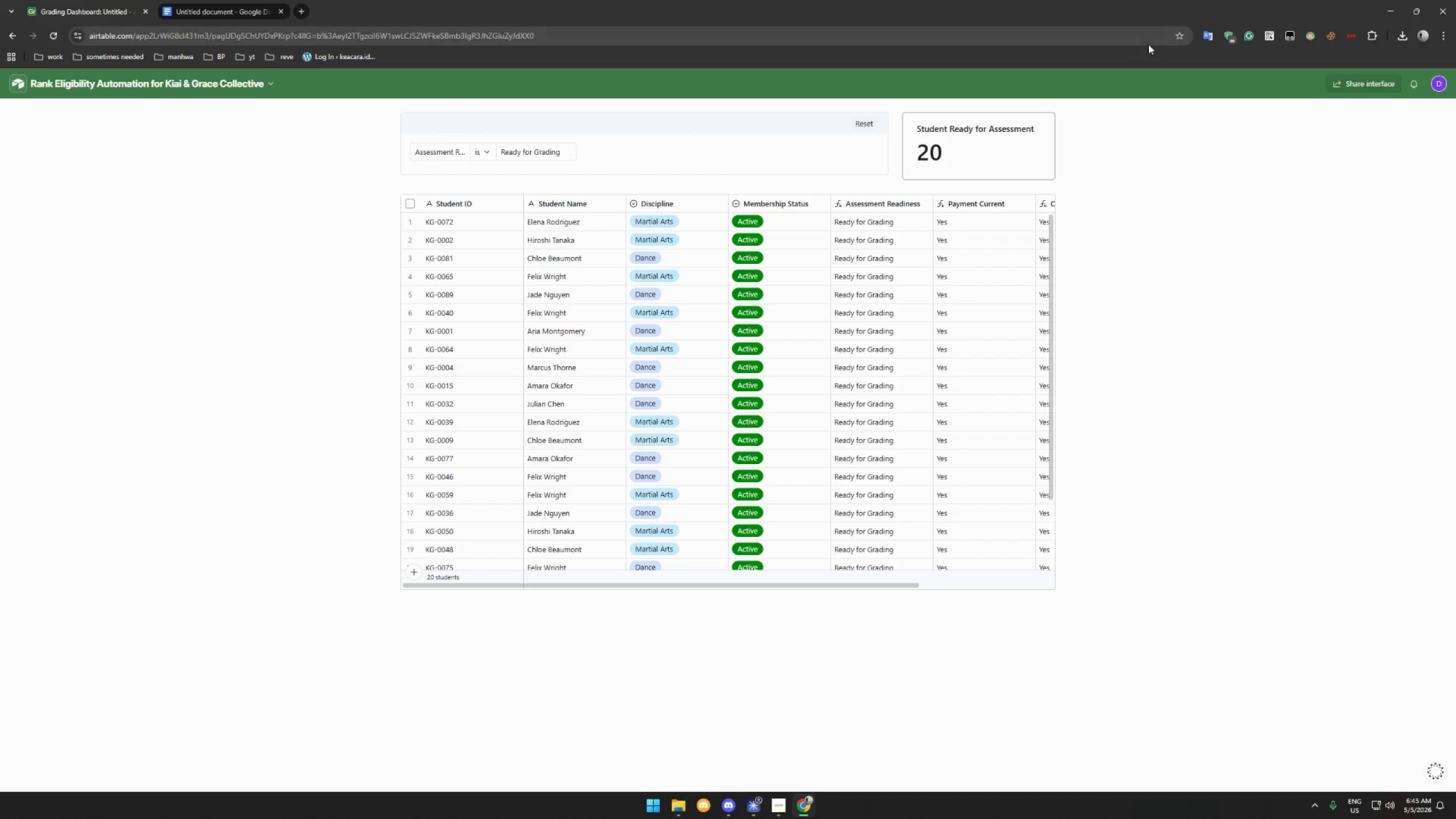 
key(Control+ControlLeft)
 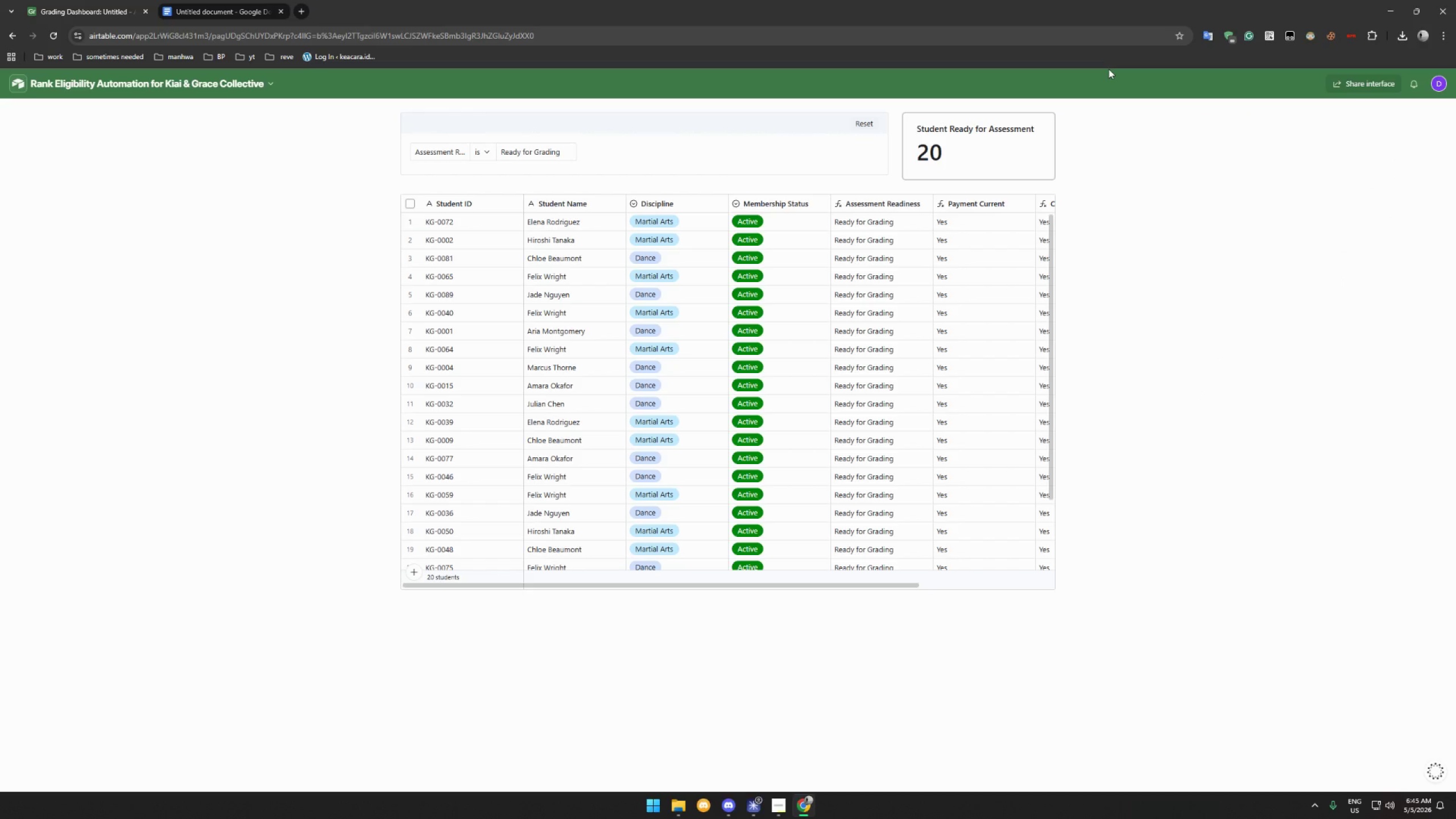 
key(Control+P)
 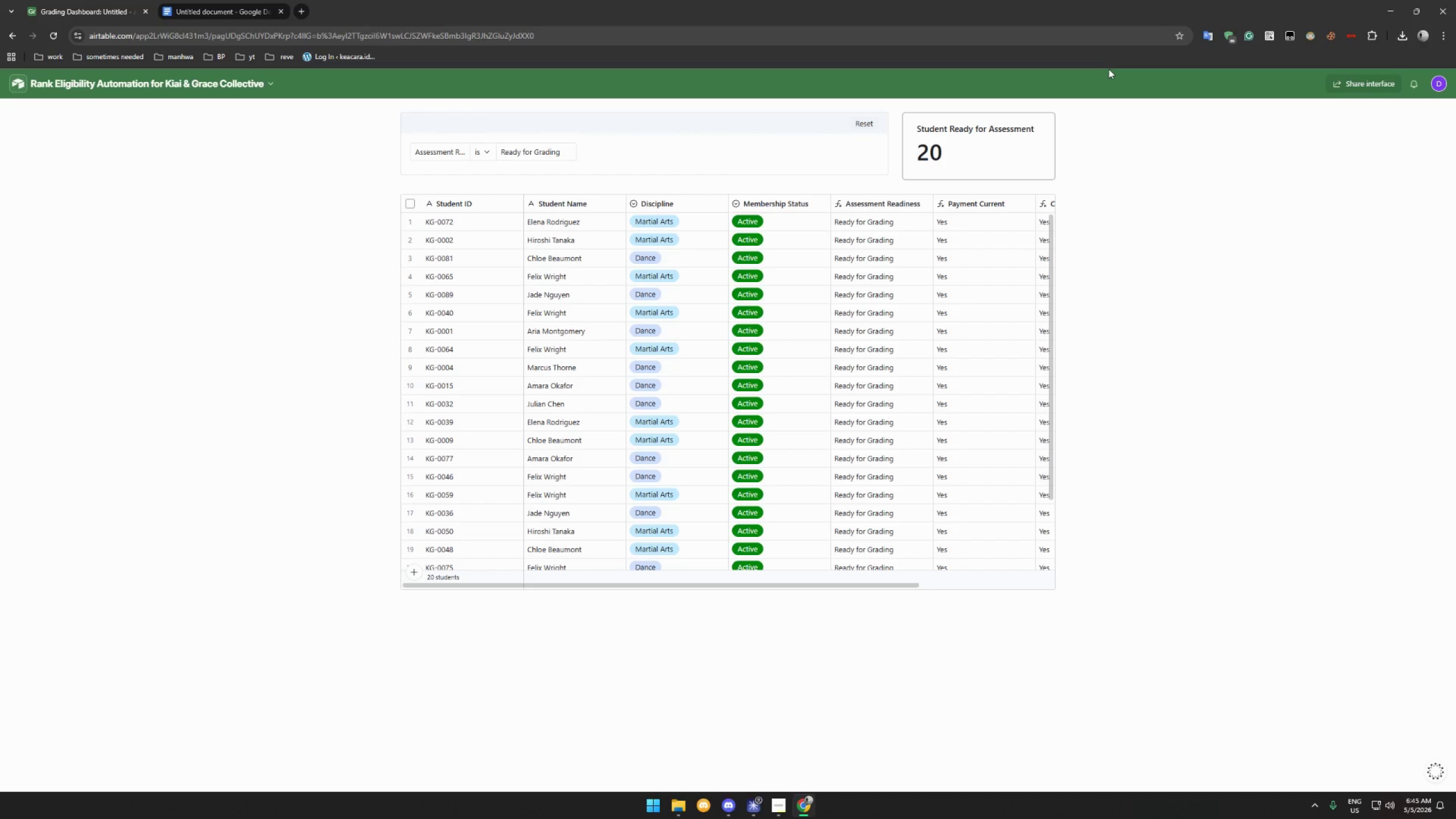 
key(Control+P)
 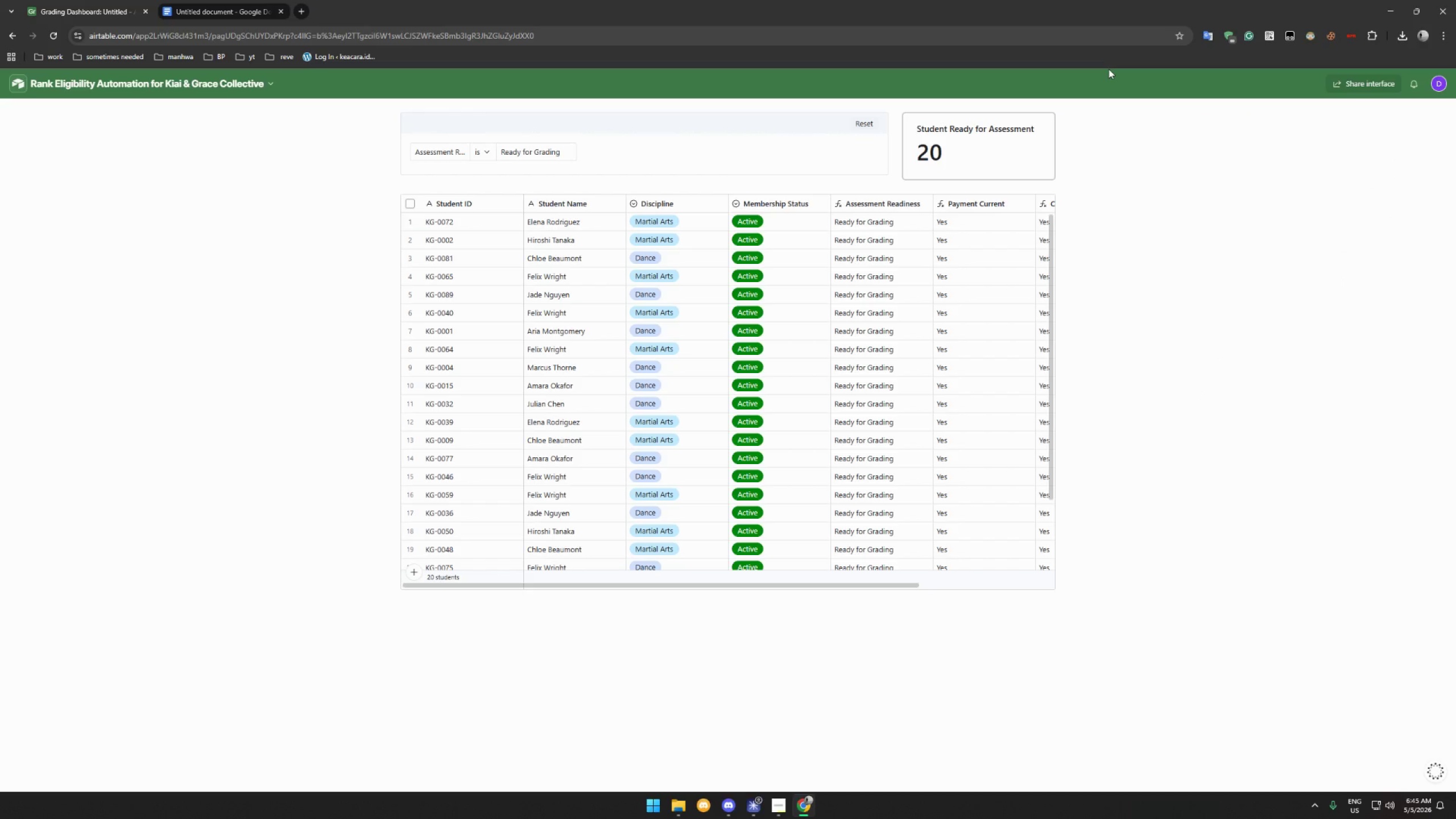 
key(Control+P)
 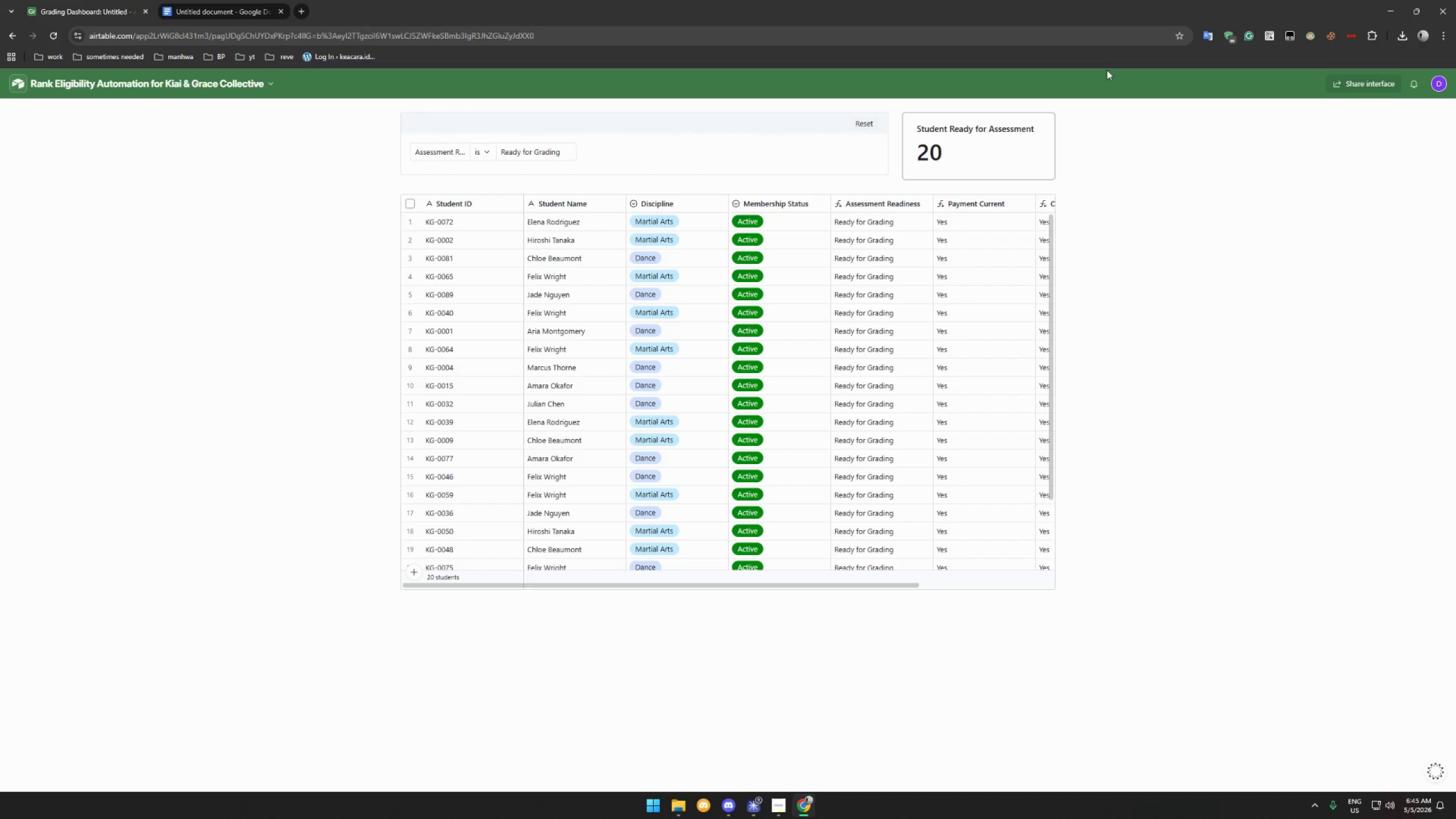 
key(Escape)
 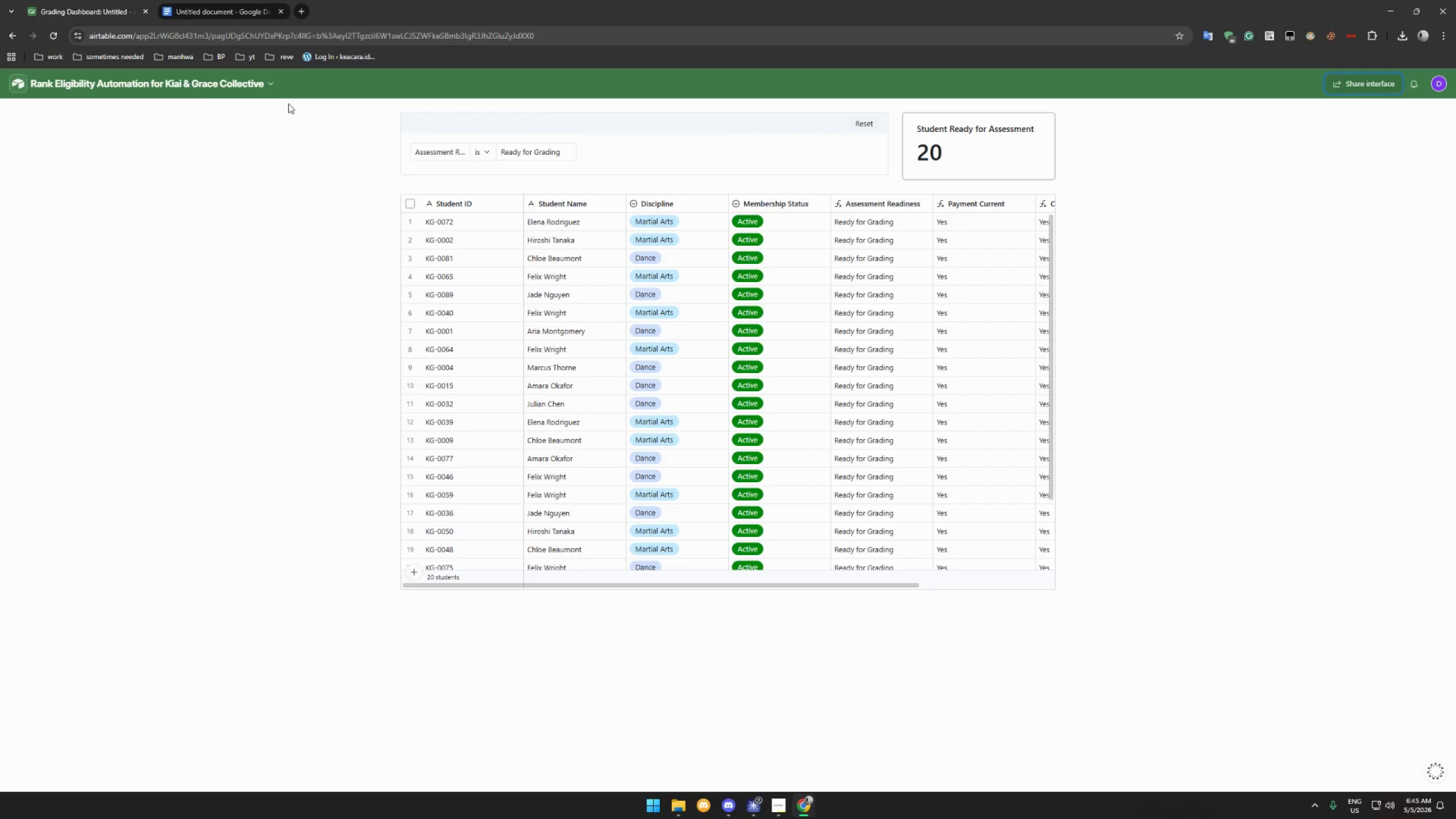 
left_click([270, 89])
 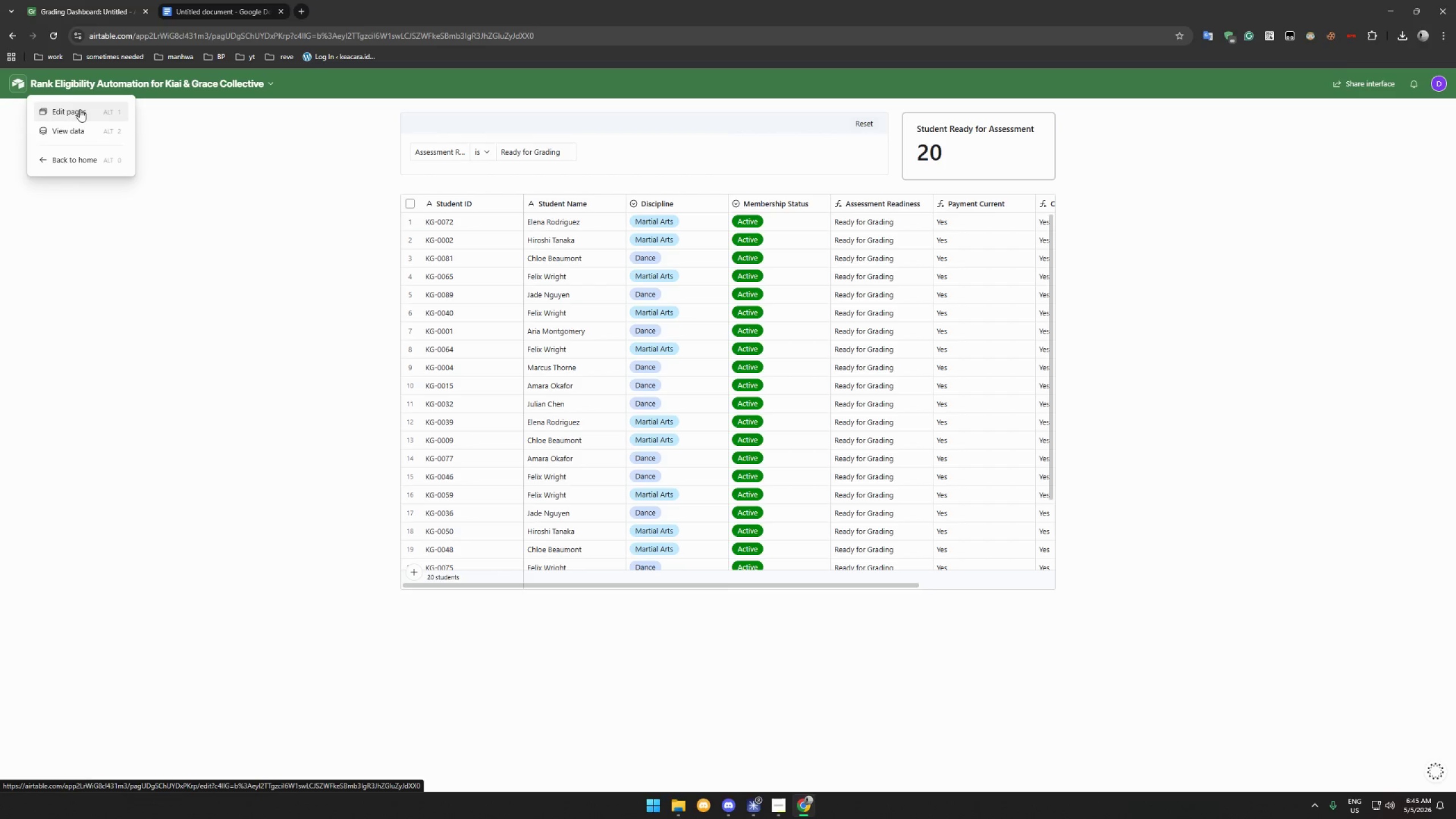 
left_click([80, 125])
 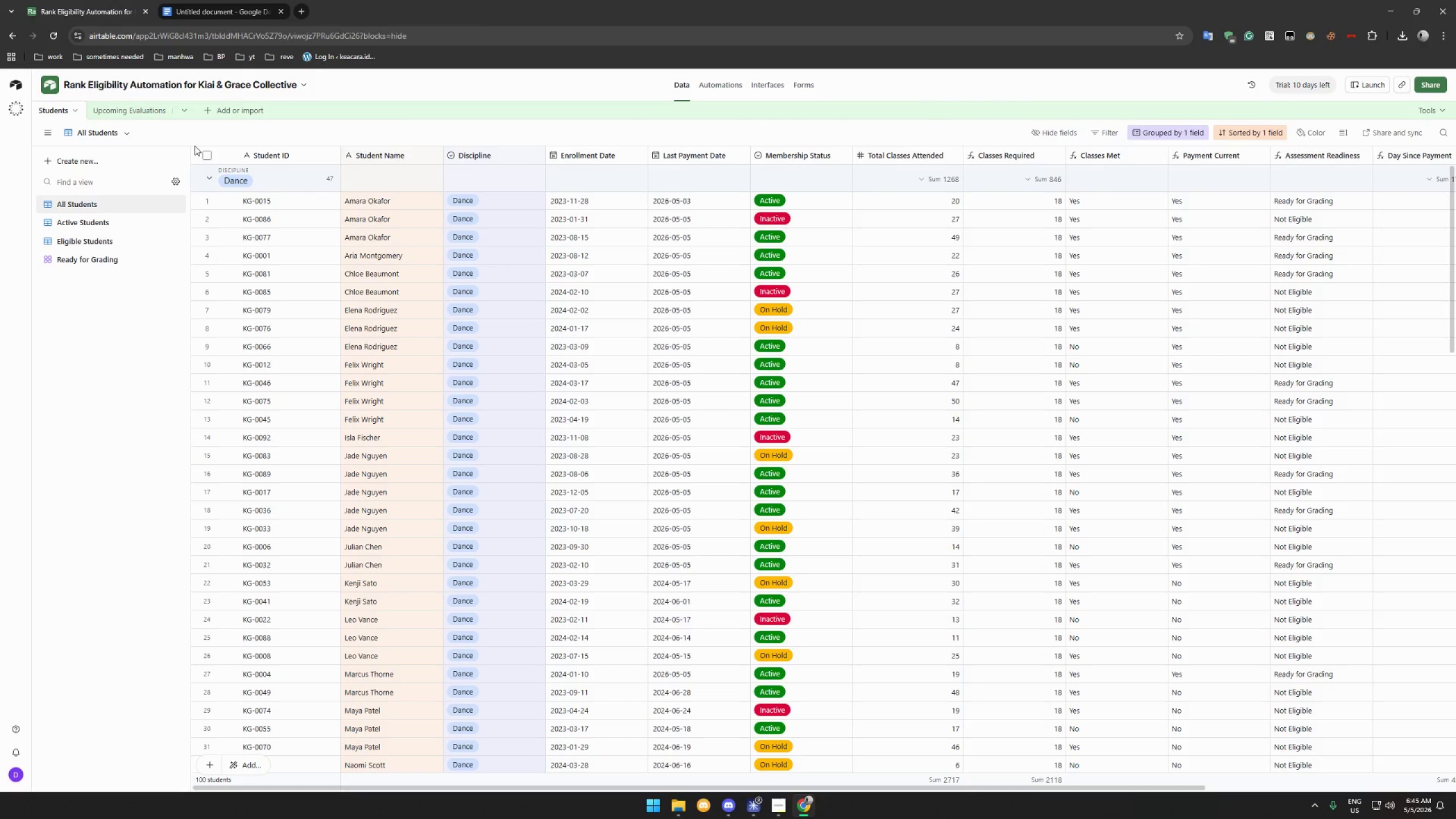 
key(Control+P)
 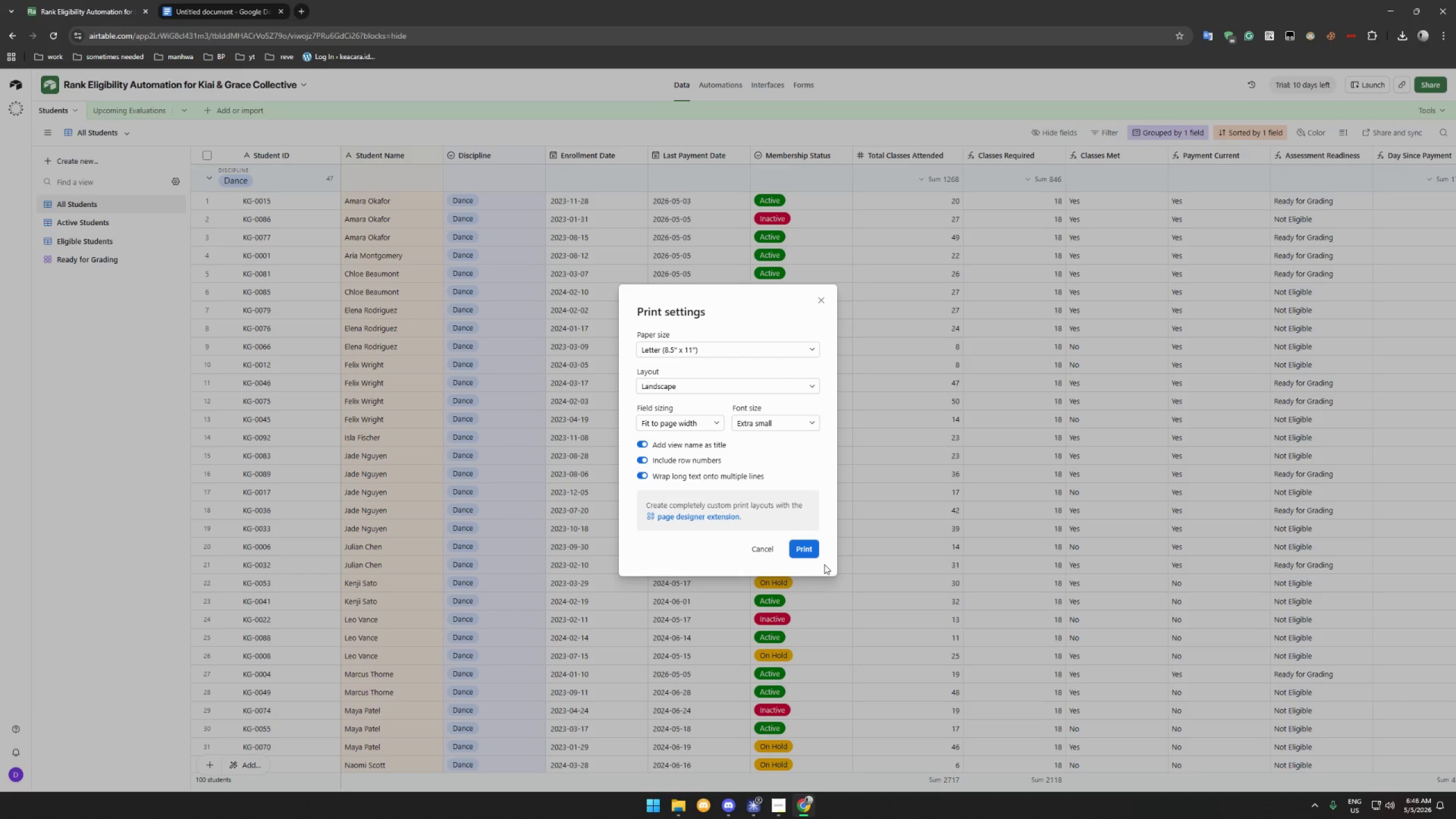 
wait(5.69)
 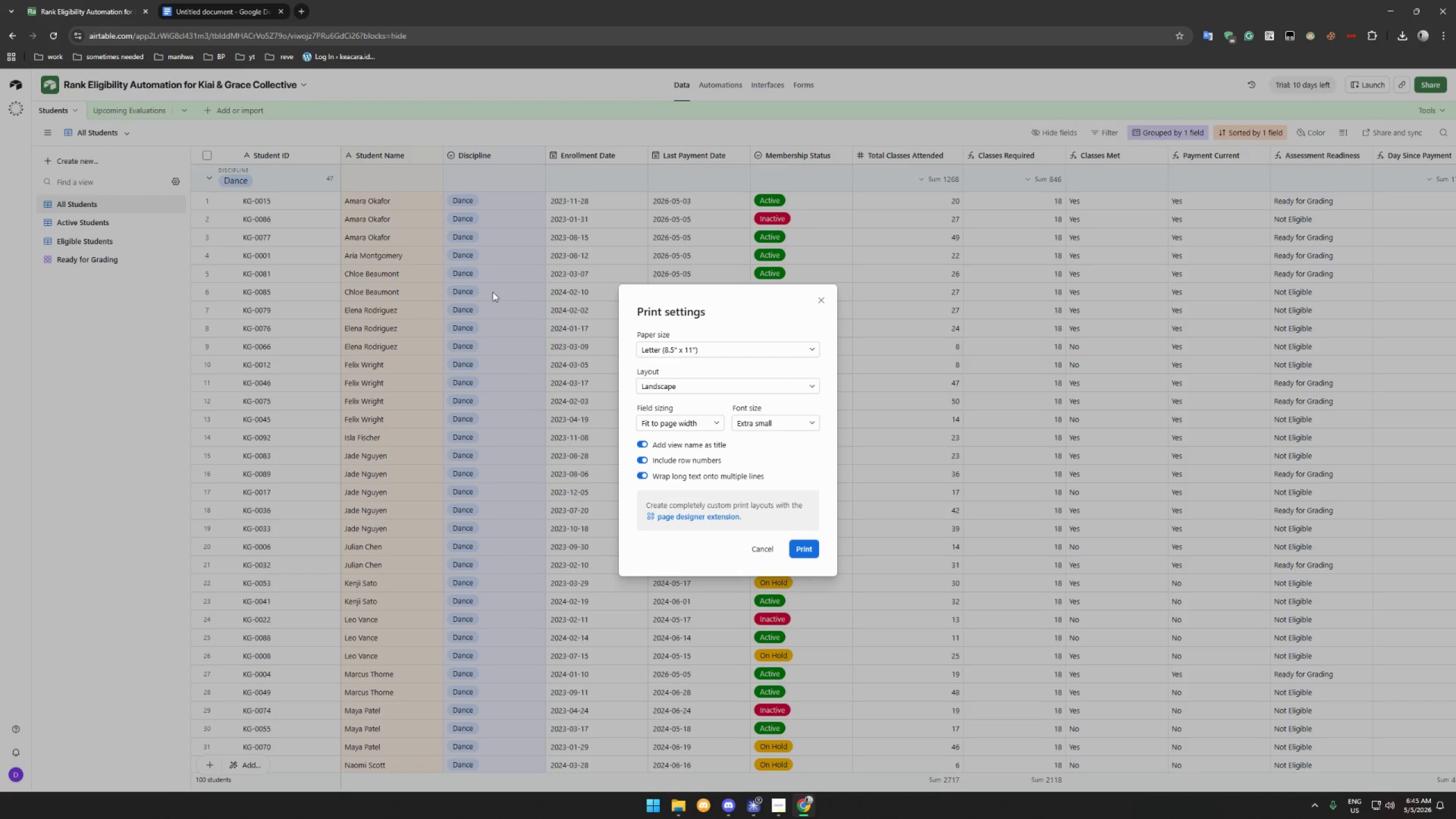 
left_click([816, 551])
 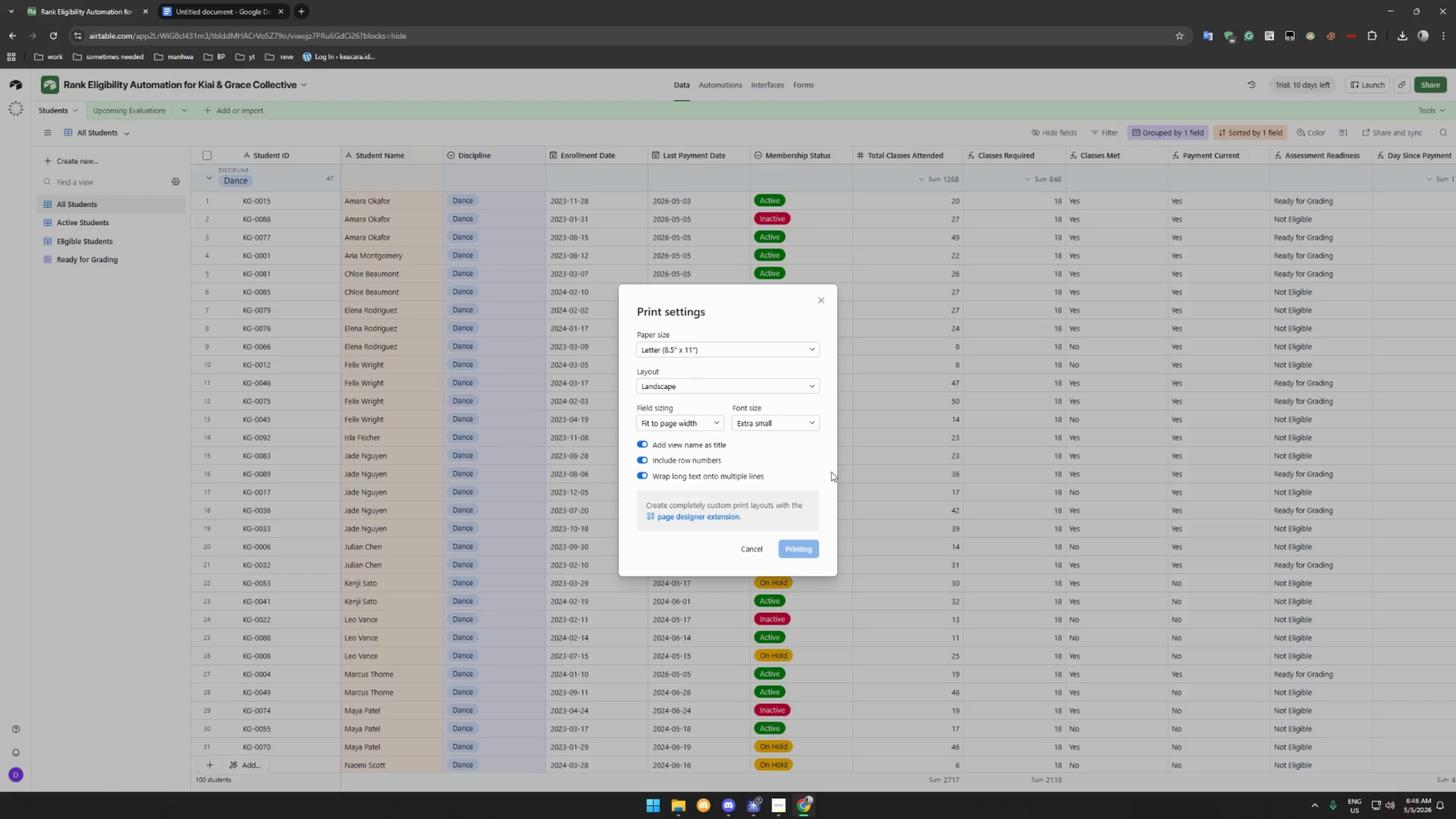 
mouse_move([834, 417])
 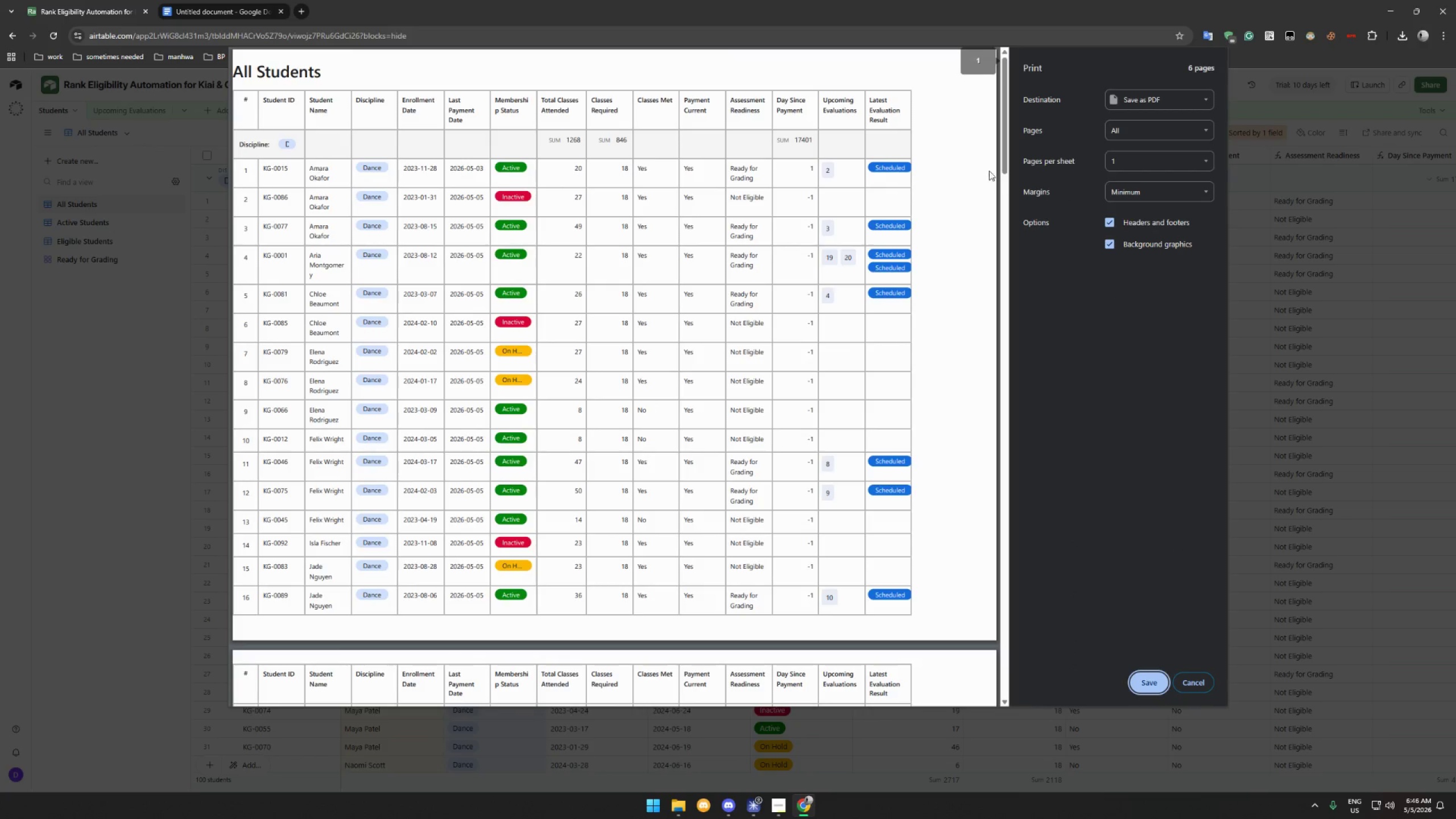 
left_click_drag(start_coordinate=[1005, 131], to_coordinate=[1012, 101])
 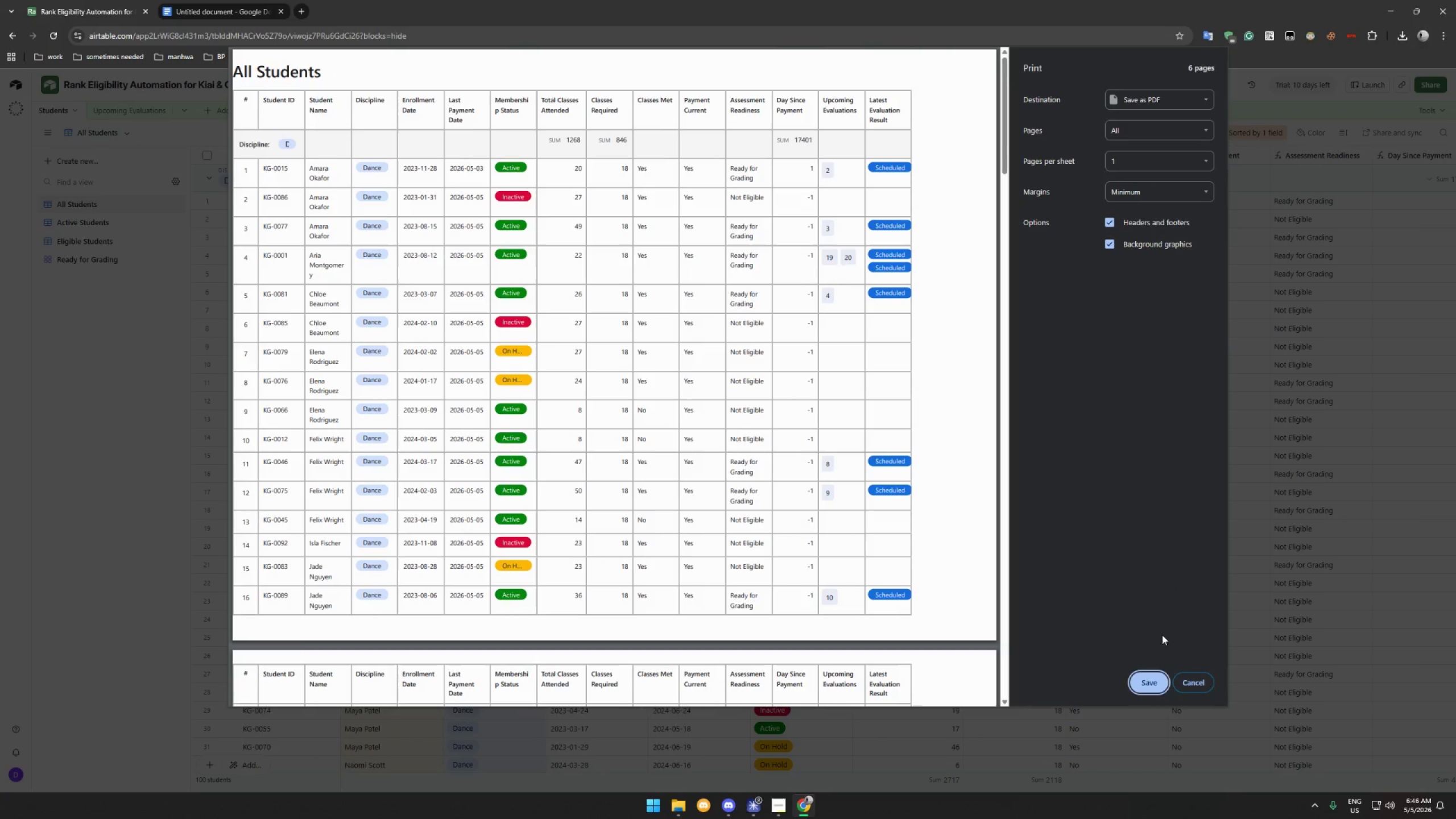 
wait(7.72)
 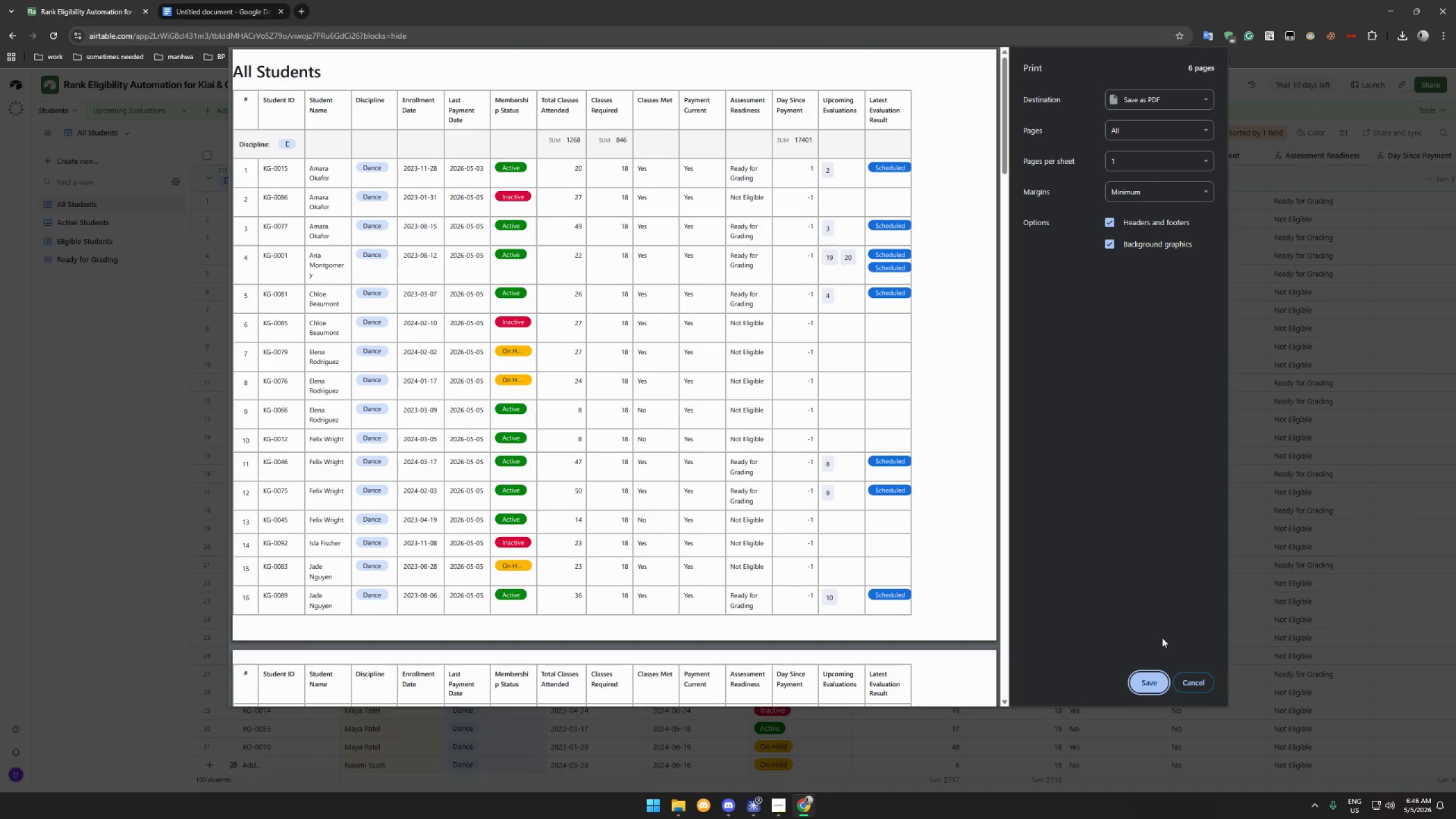 
left_click([1157, 682])
 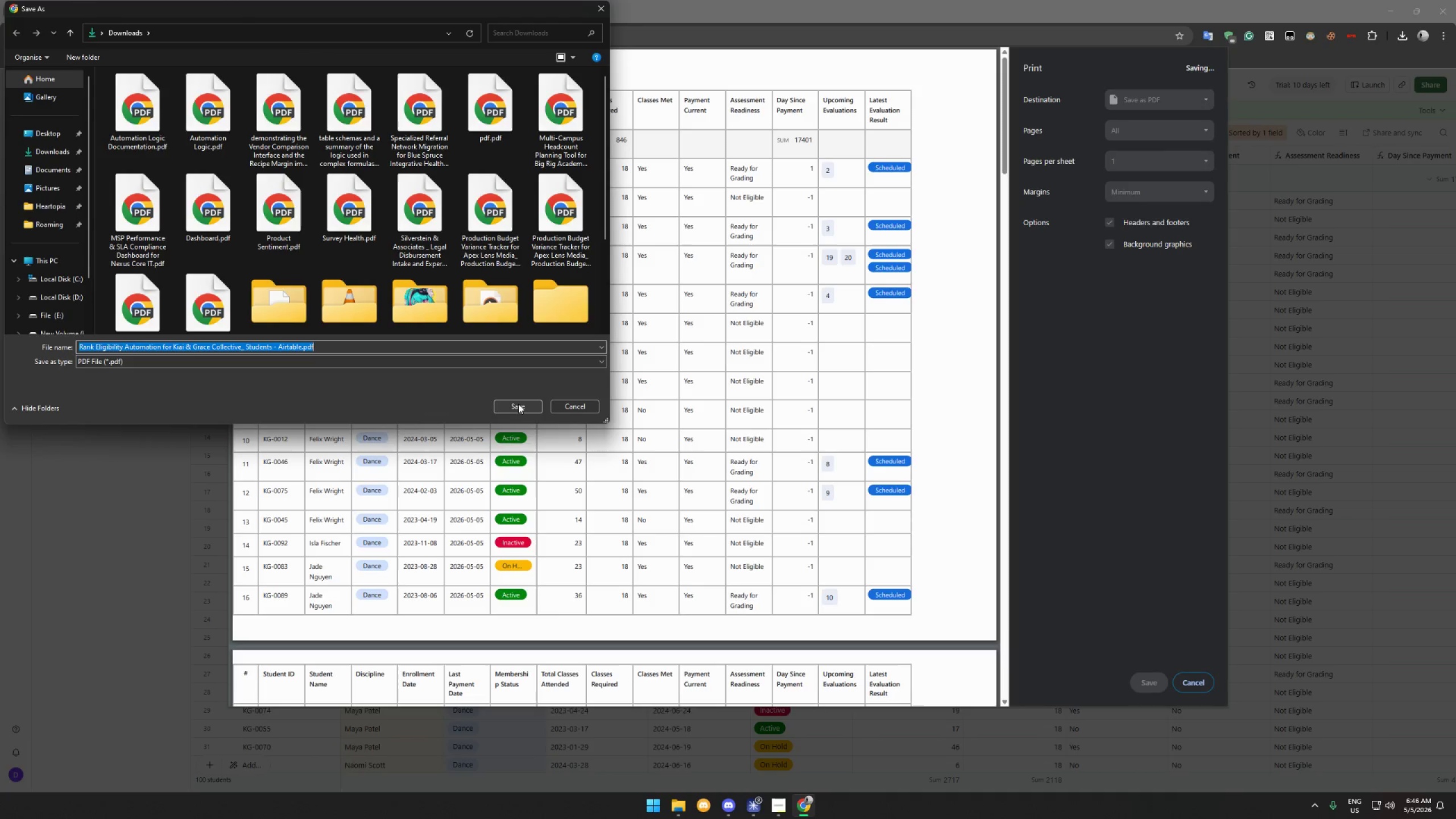 
wait(5.39)
 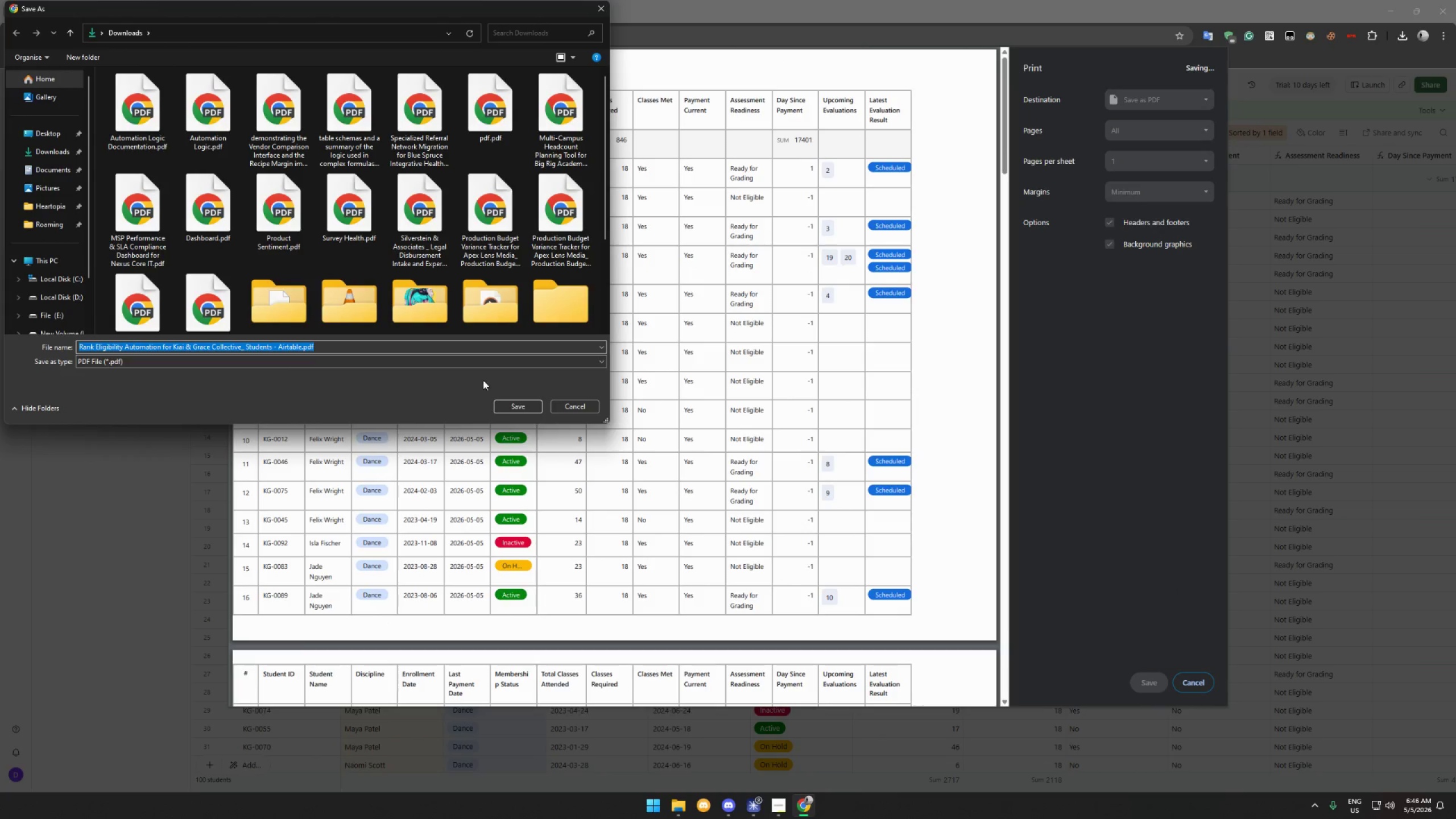 
left_click([519, 406])
 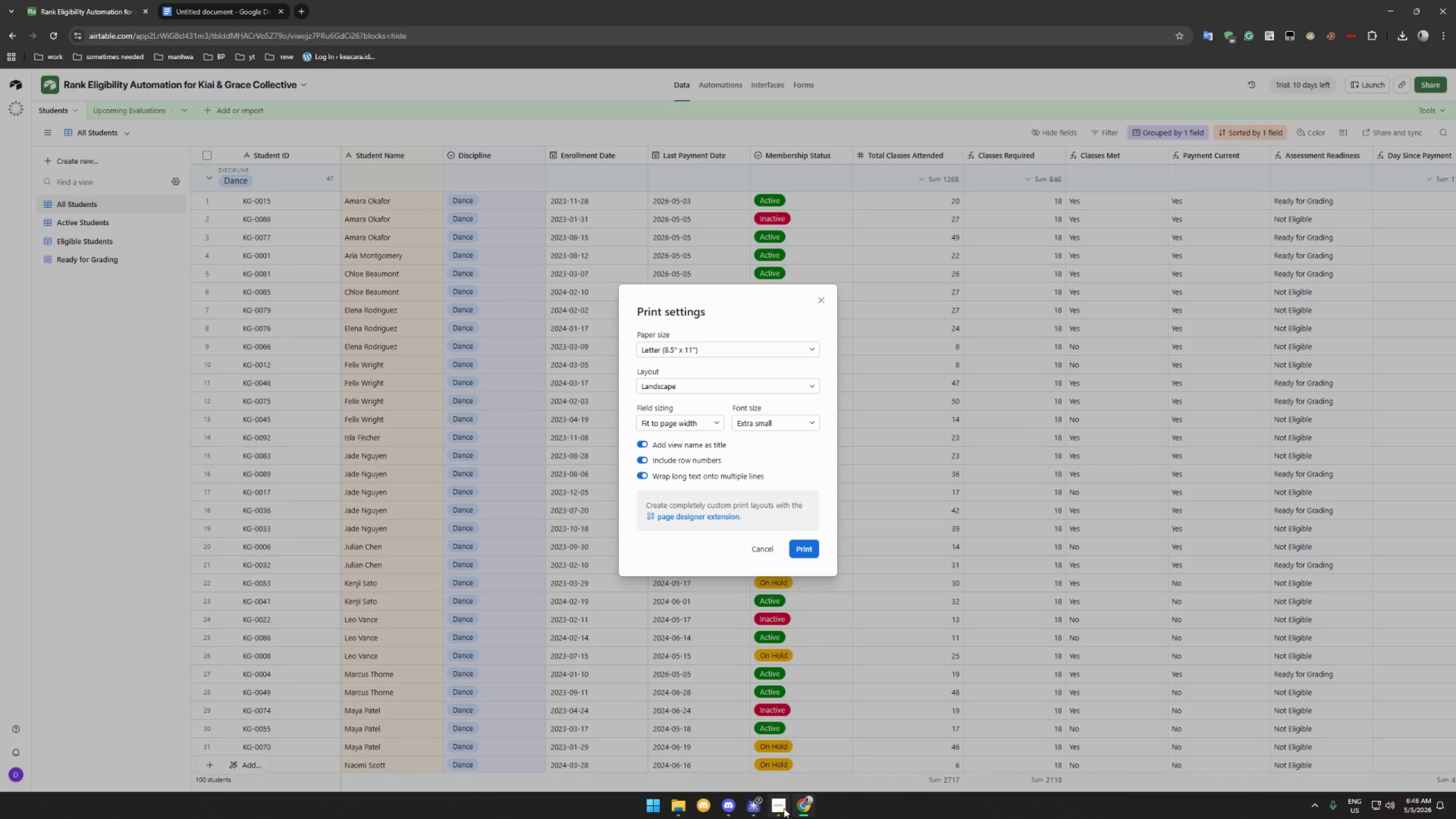 
left_click([784, 808])